 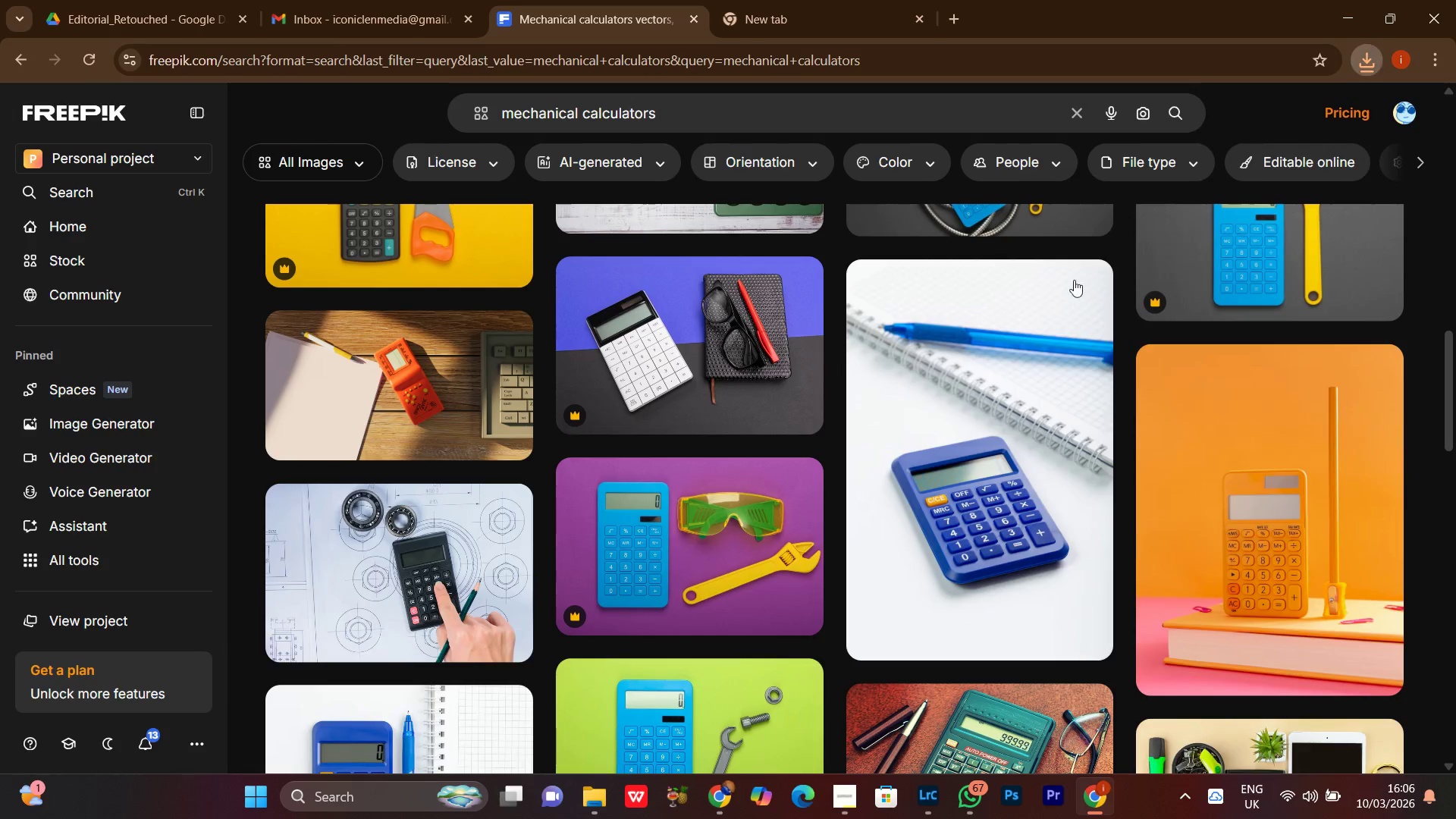 
left_click([1090, 286])
 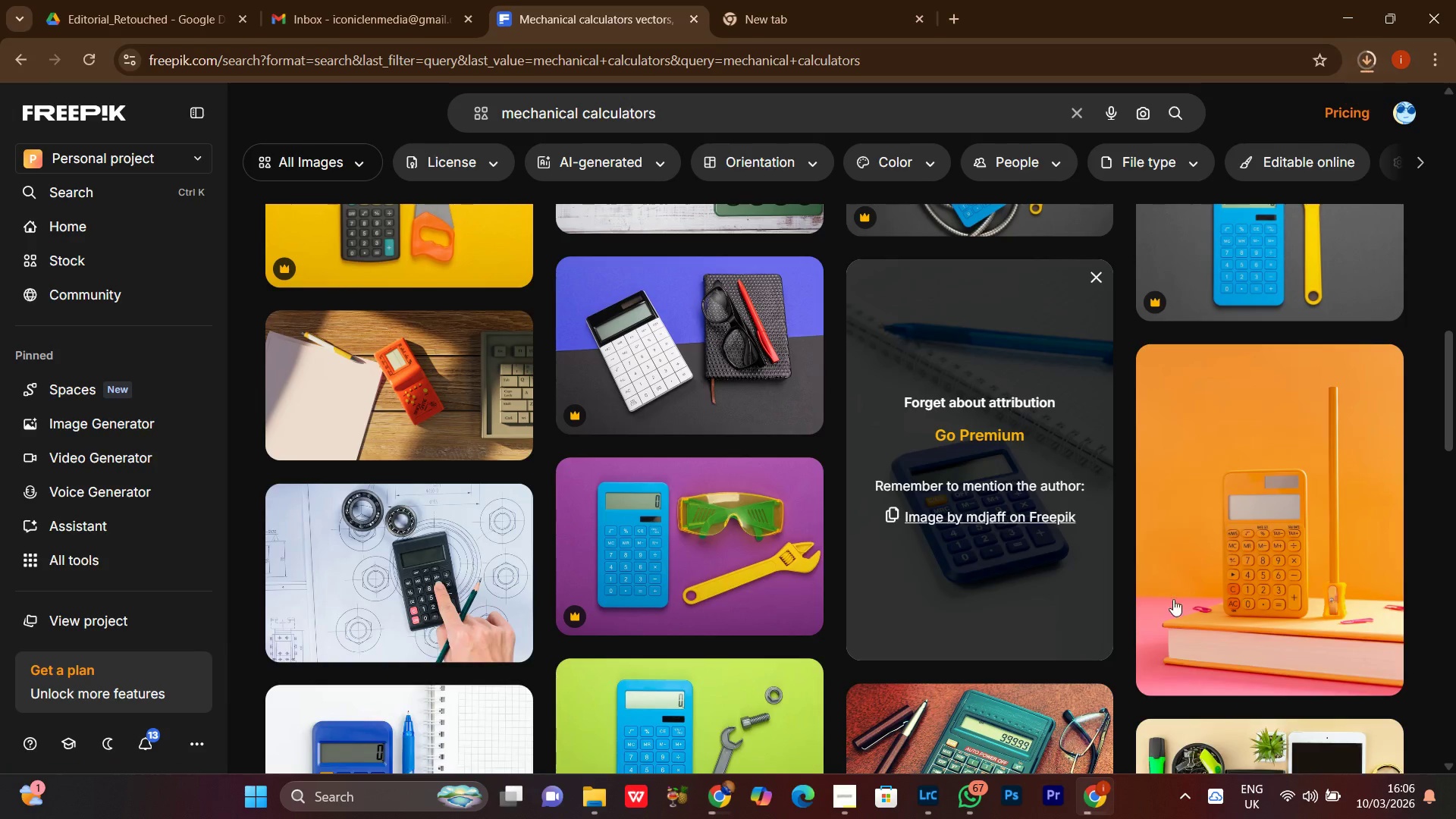 
scroll: coordinate [1455, 510], scroll_direction: down, amount: 3.0
 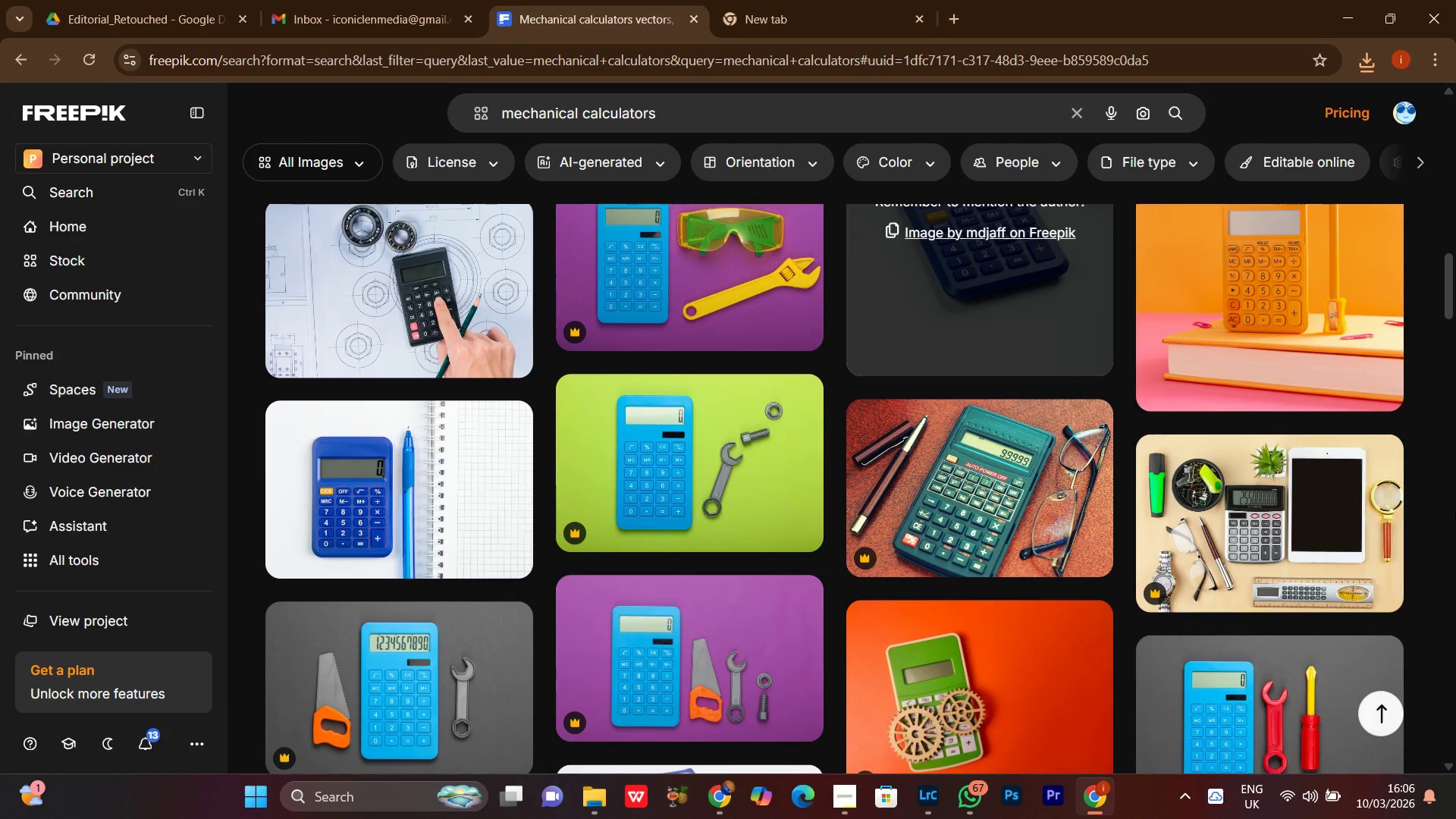 
wait(5.01)
 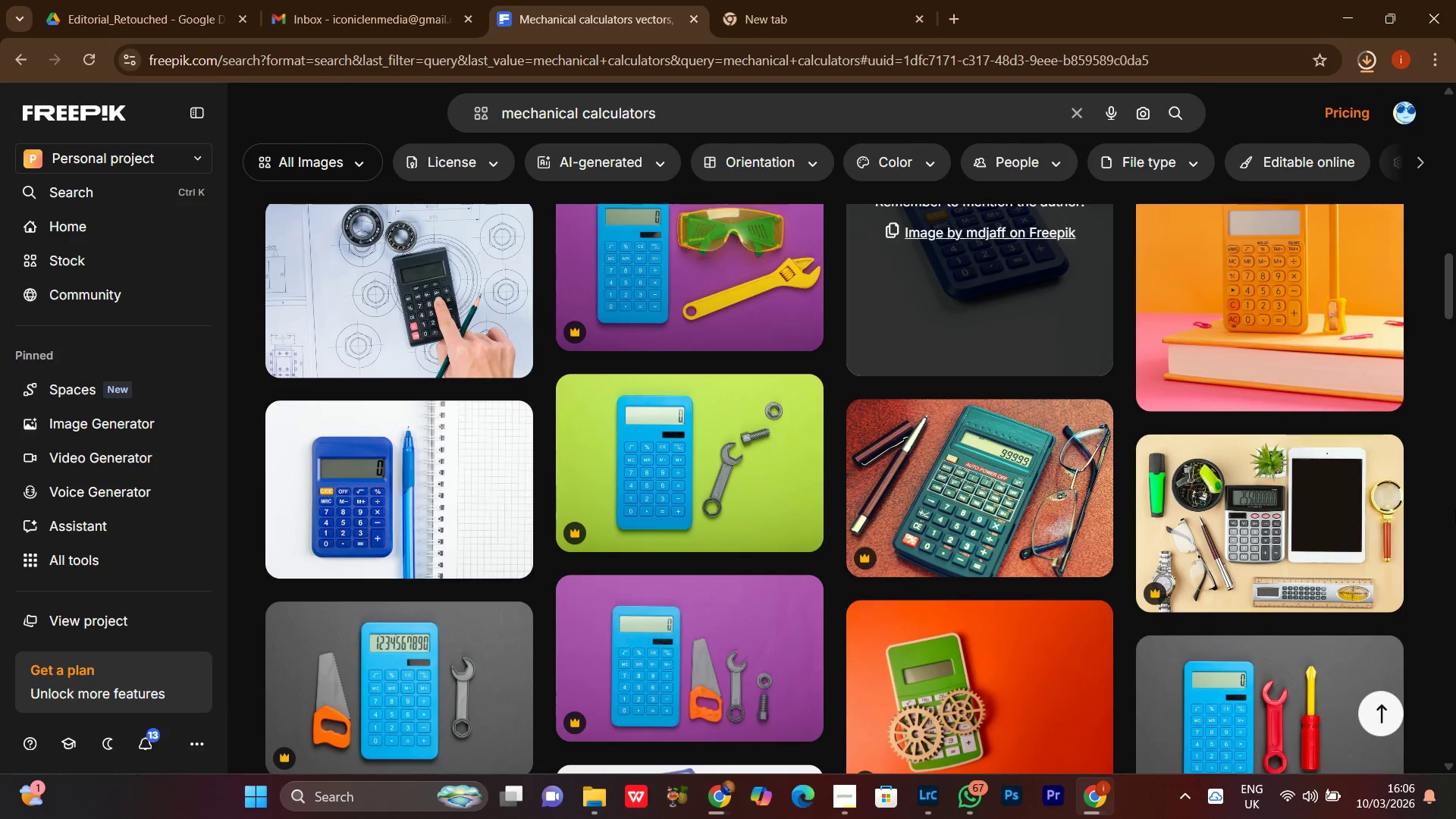 
scroll: coordinate [1455, 510], scroll_direction: down, amount: 1.0
 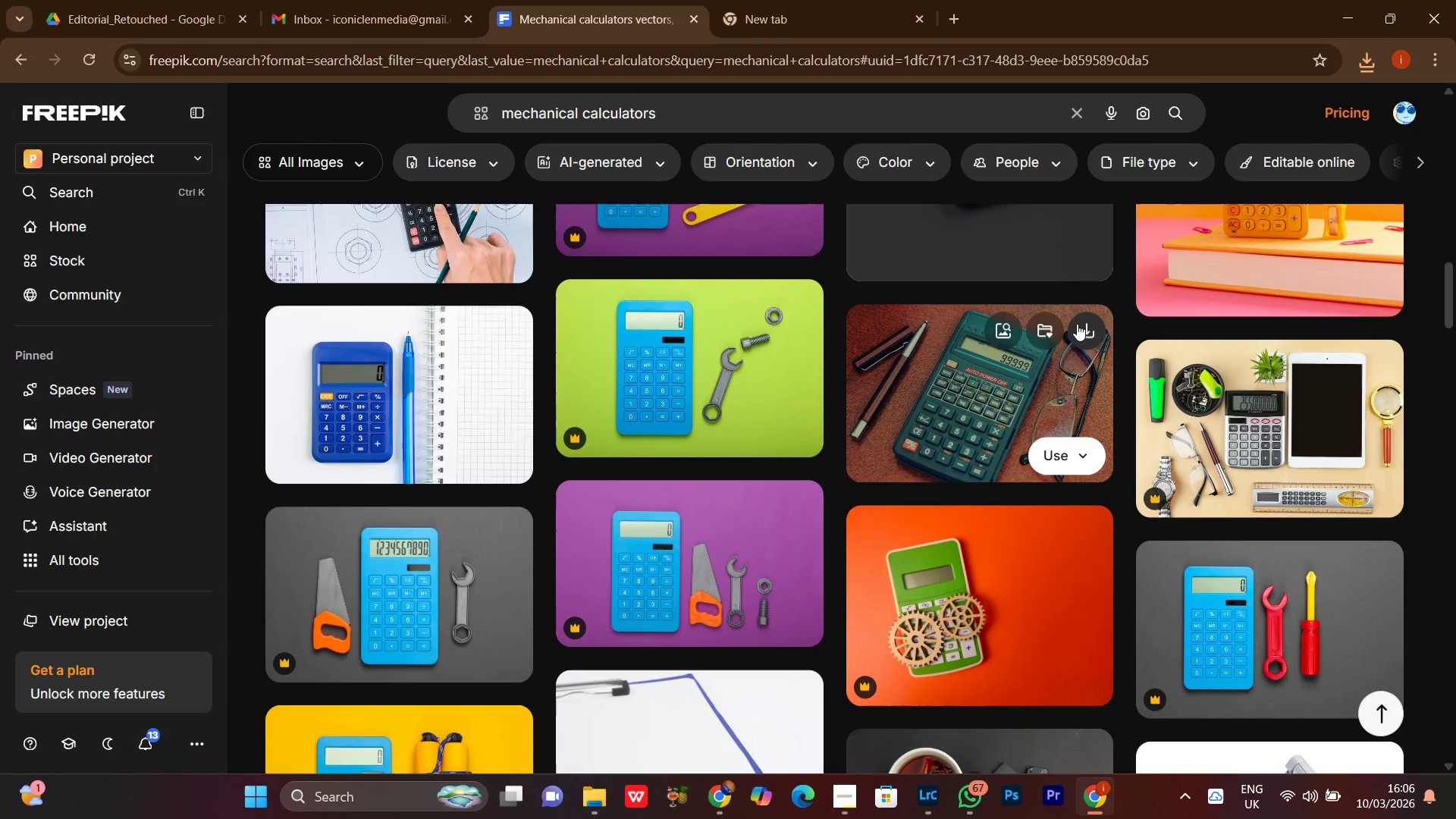 
left_click([1084, 325])
 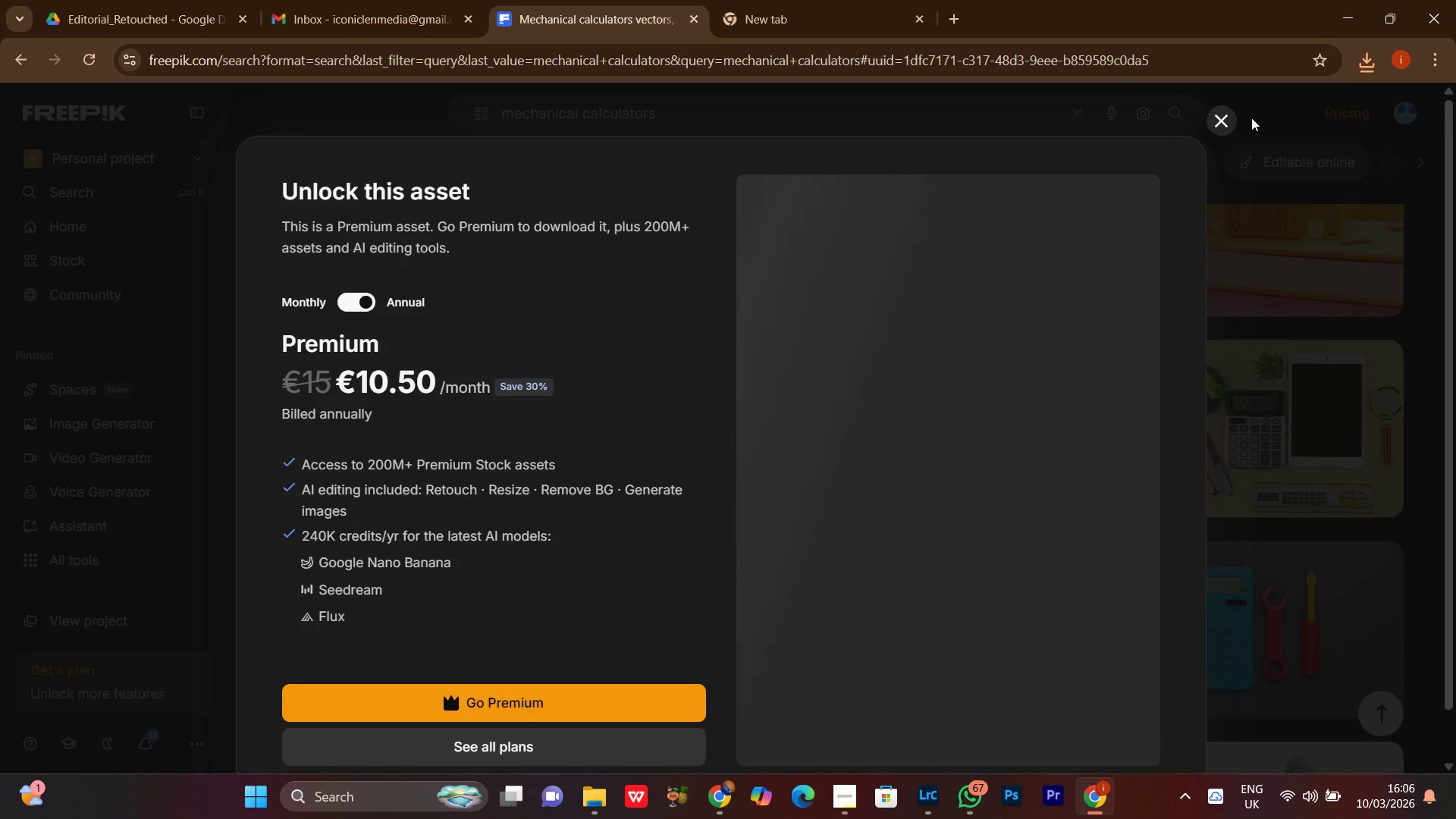 
left_click([1226, 118])
 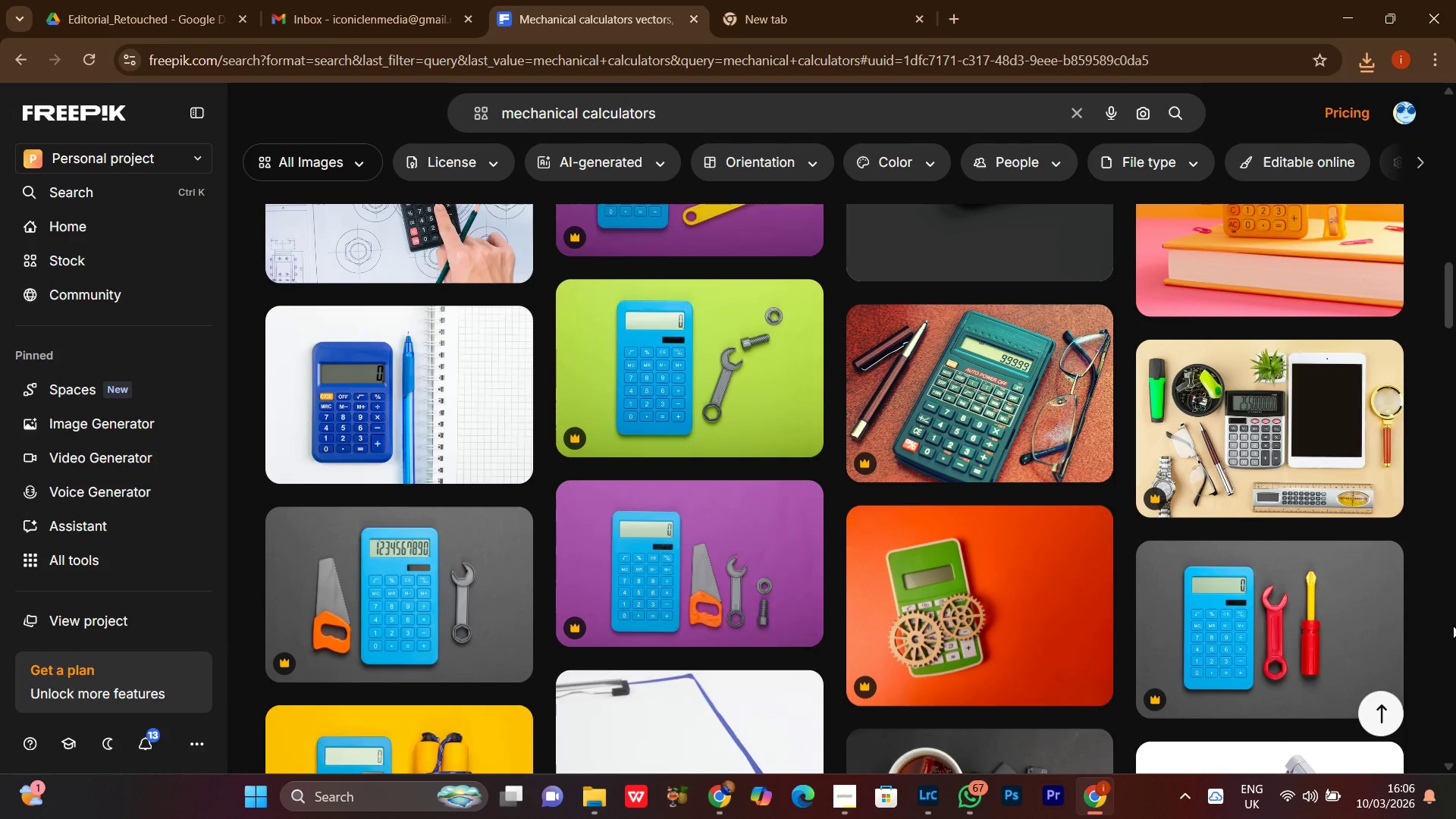 
scroll: coordinate [1452, 625], scroll_direction: down, amount: 7.0
 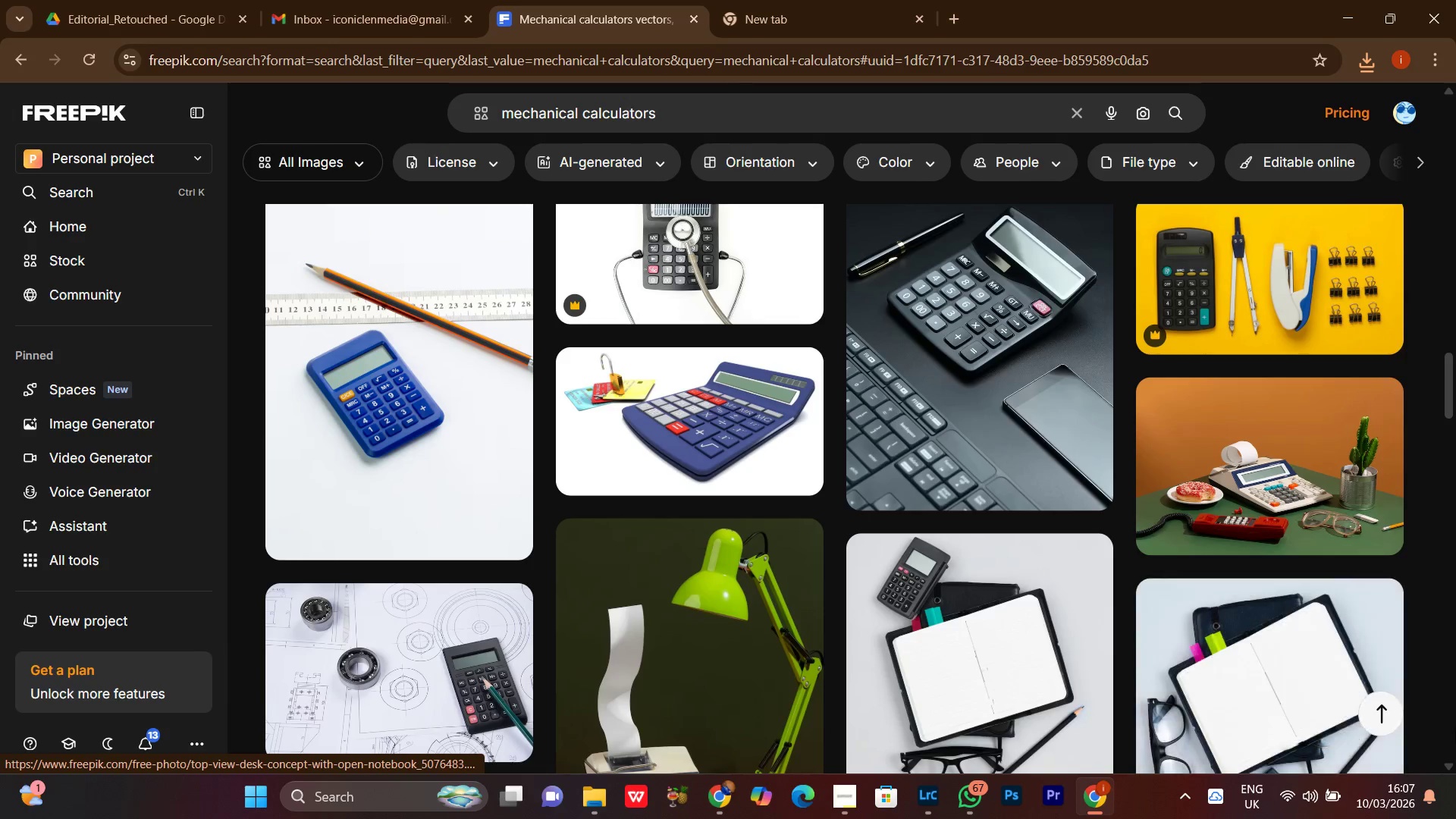 
wait(28.89)
 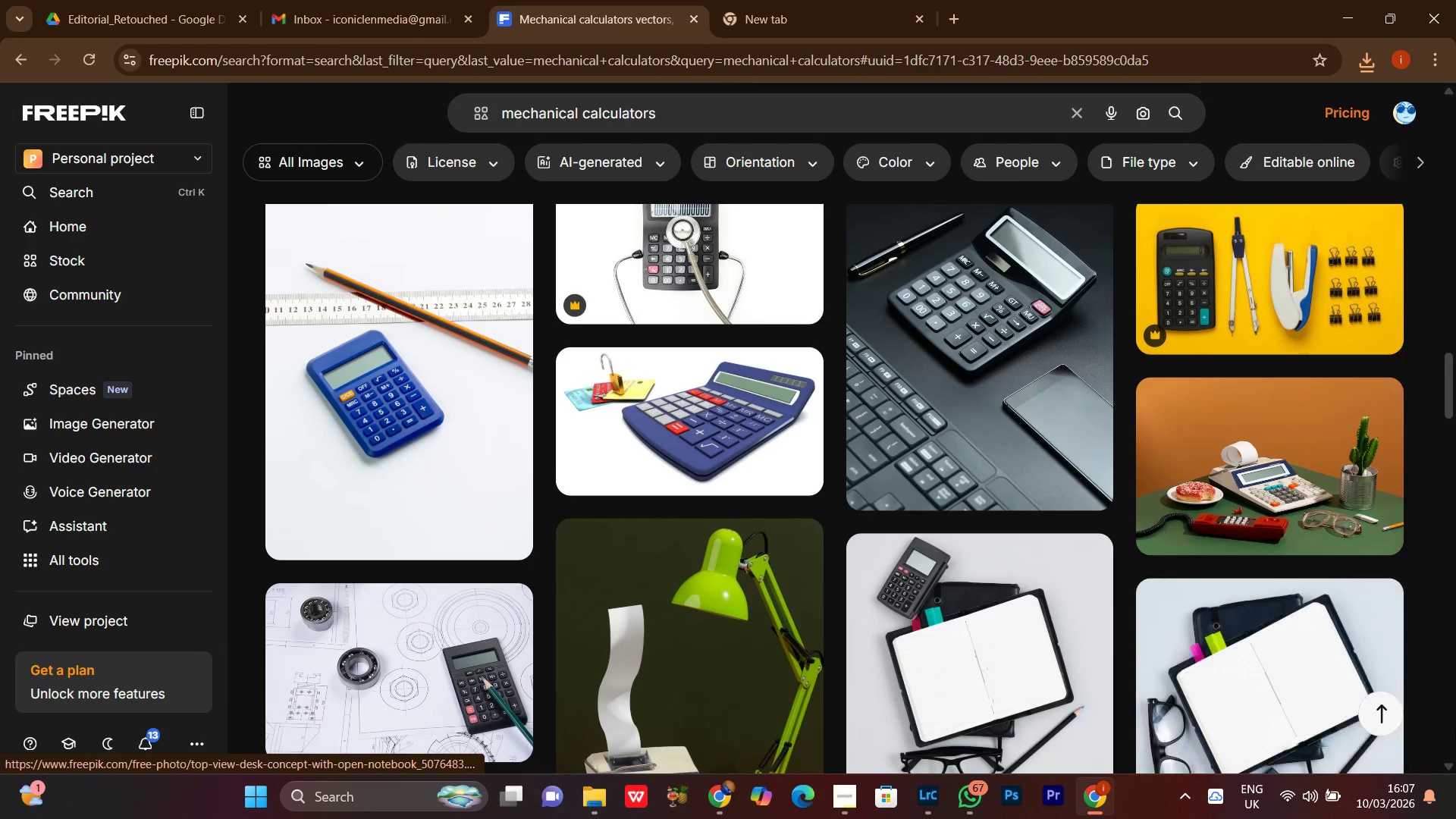 
scroll: coordinate [1449, 391], scroll_direction: up, amount: 1.0
 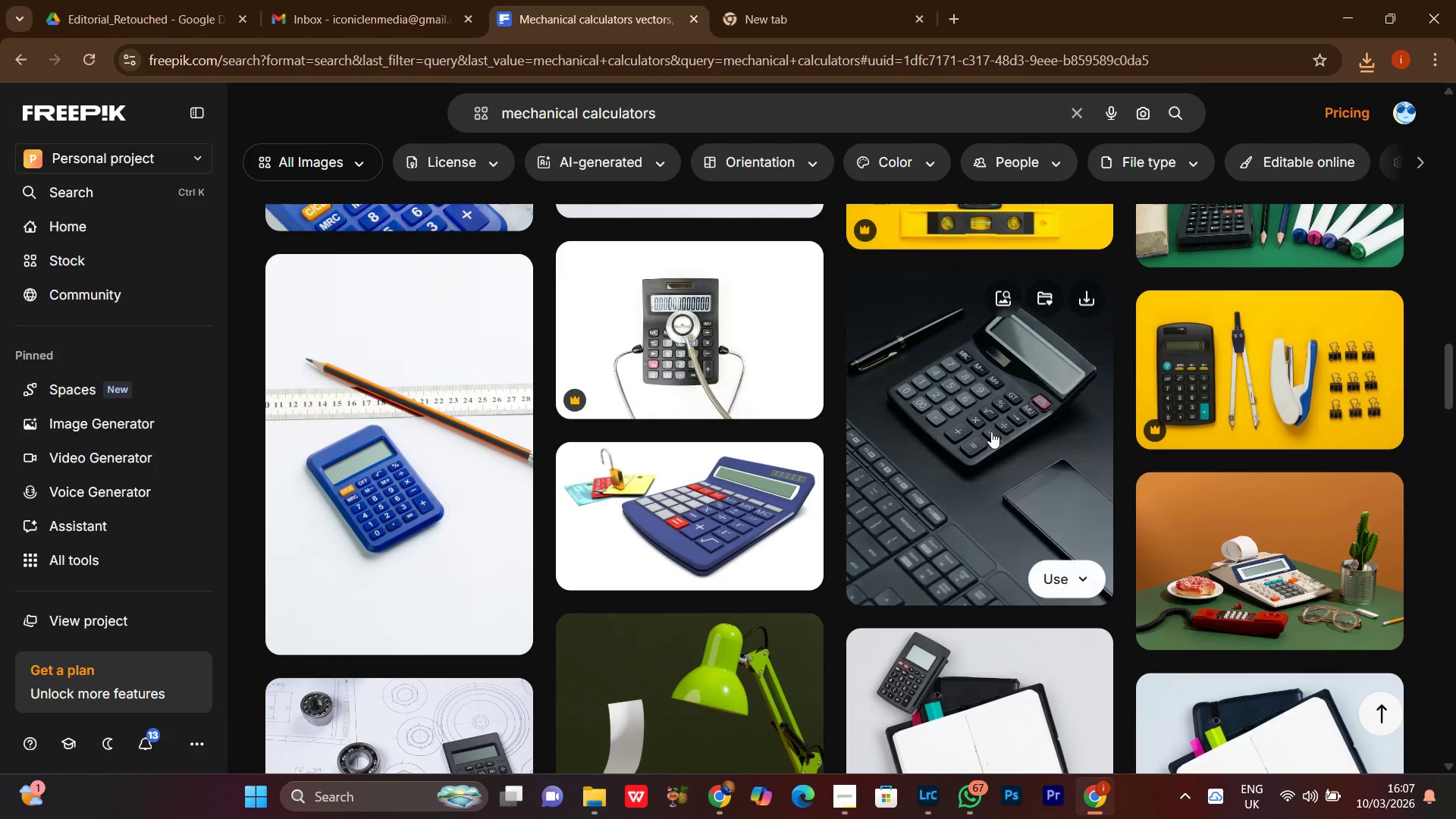 
left_click_drag(start_coordinate=[1216, 345], to_coordinate=[1373, 422])
 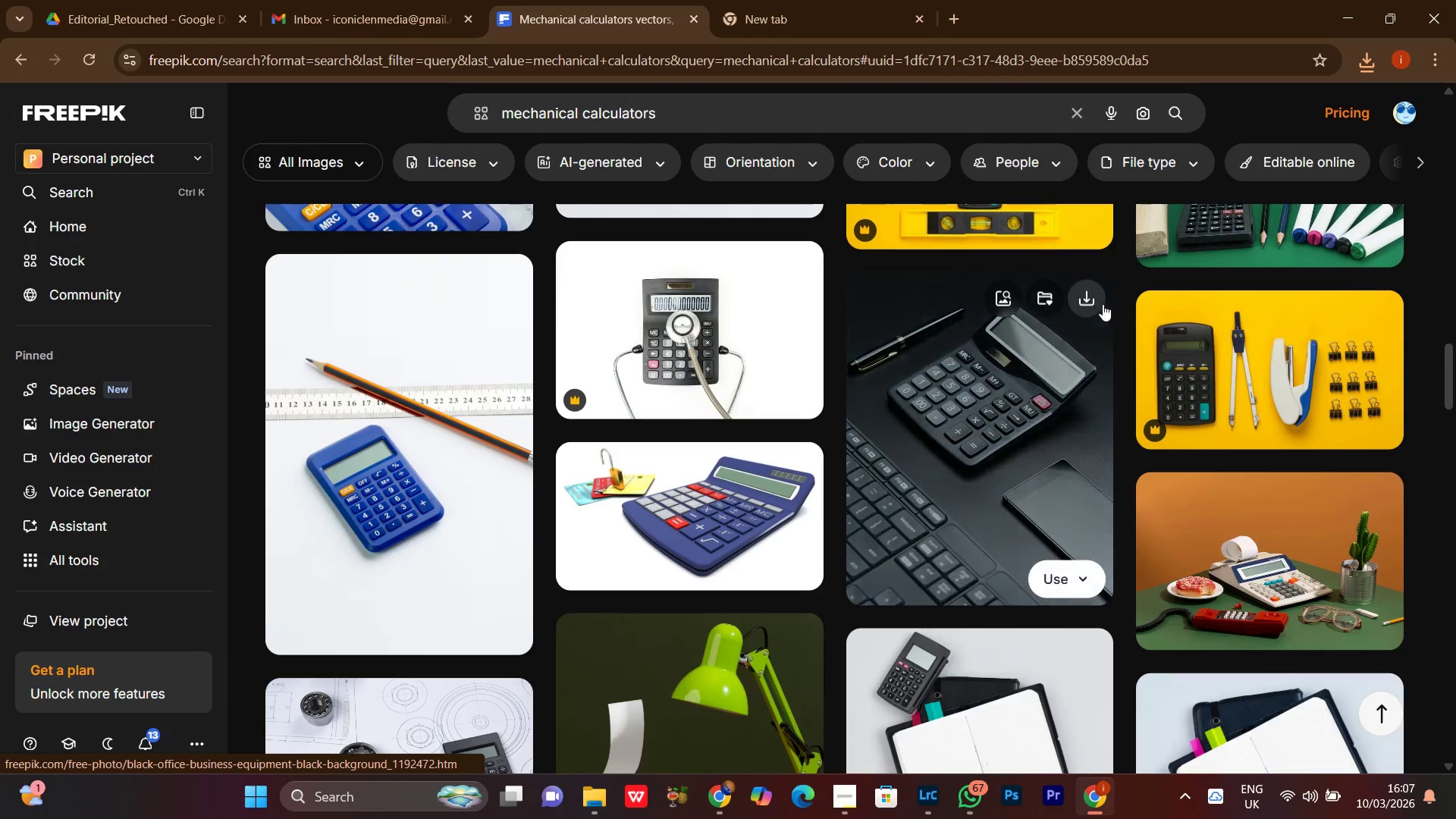 
left_click([1084, 299])
 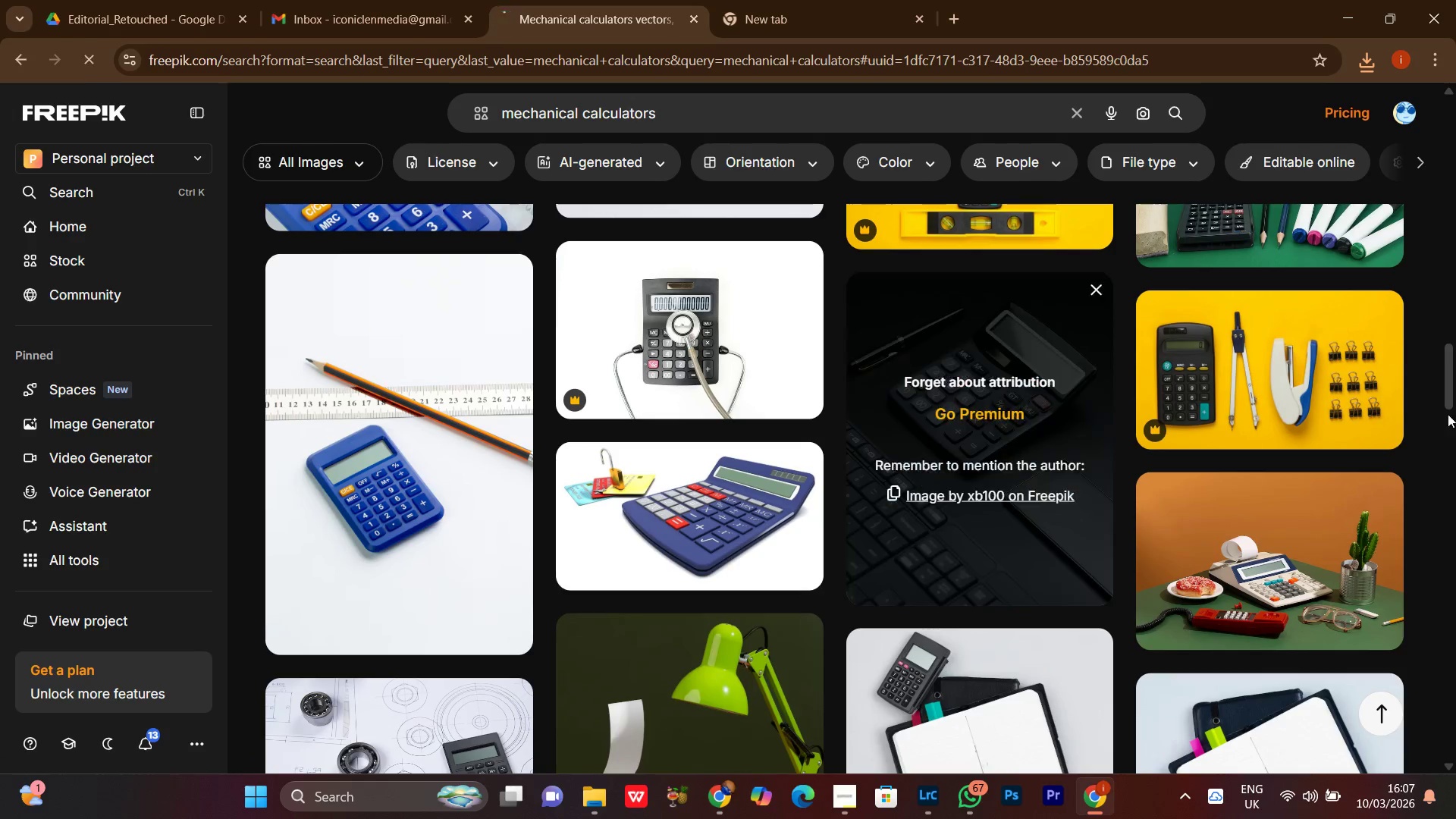 
scroll: coordinate [1455, 444], scroll_direction: down, amount: 13.0
 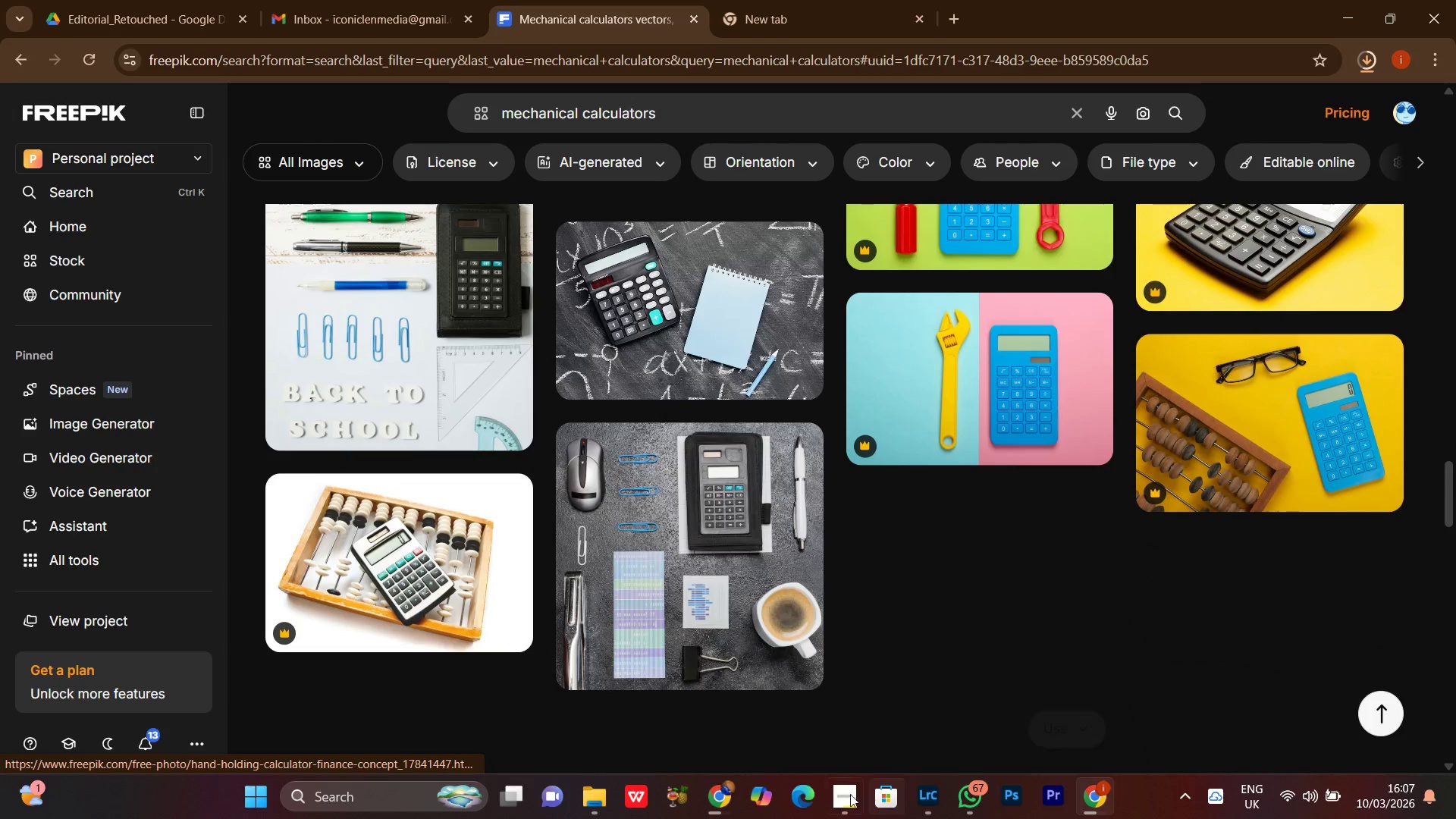 
left_click([843, 799])